 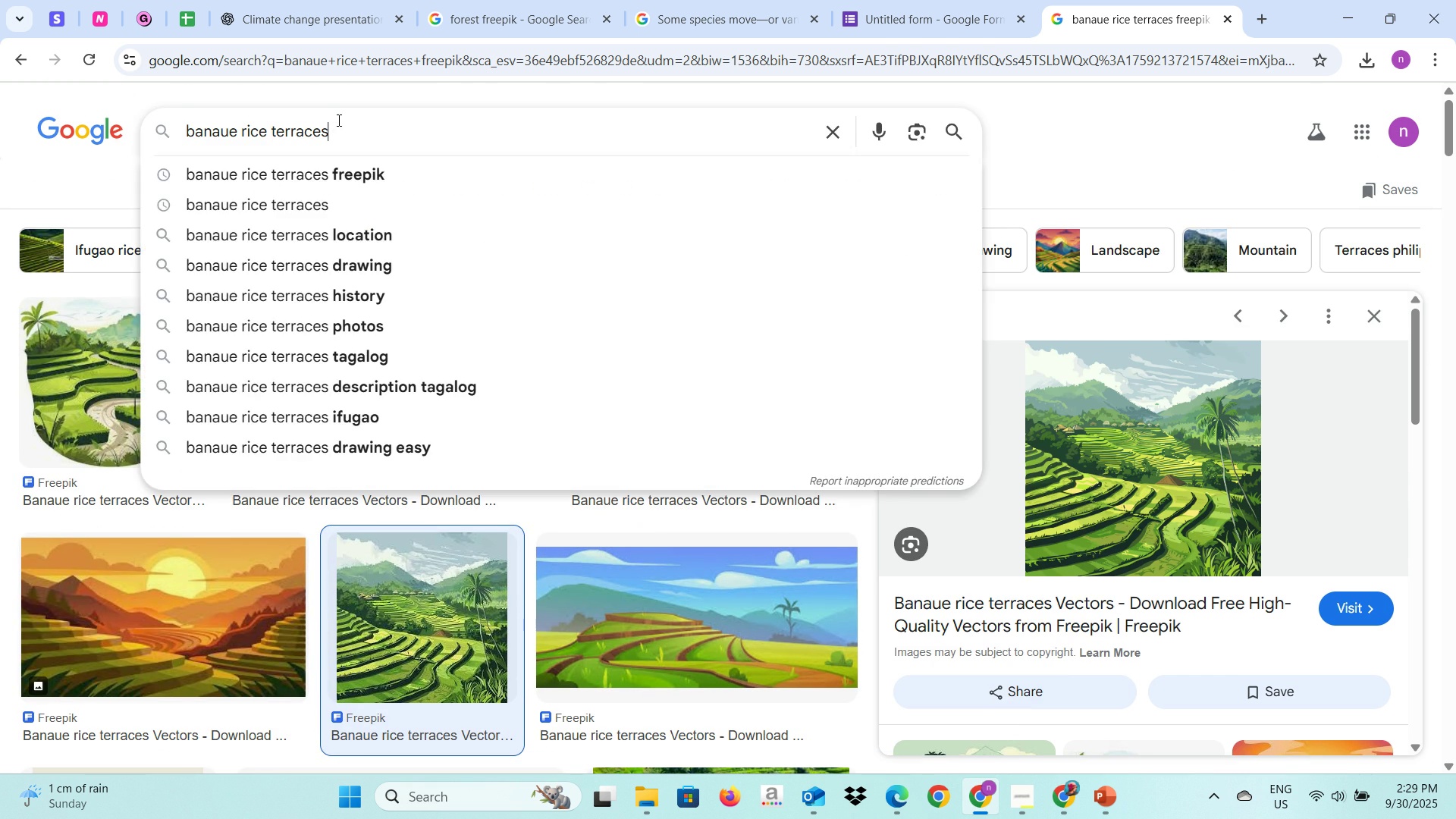 
key(Enter)
 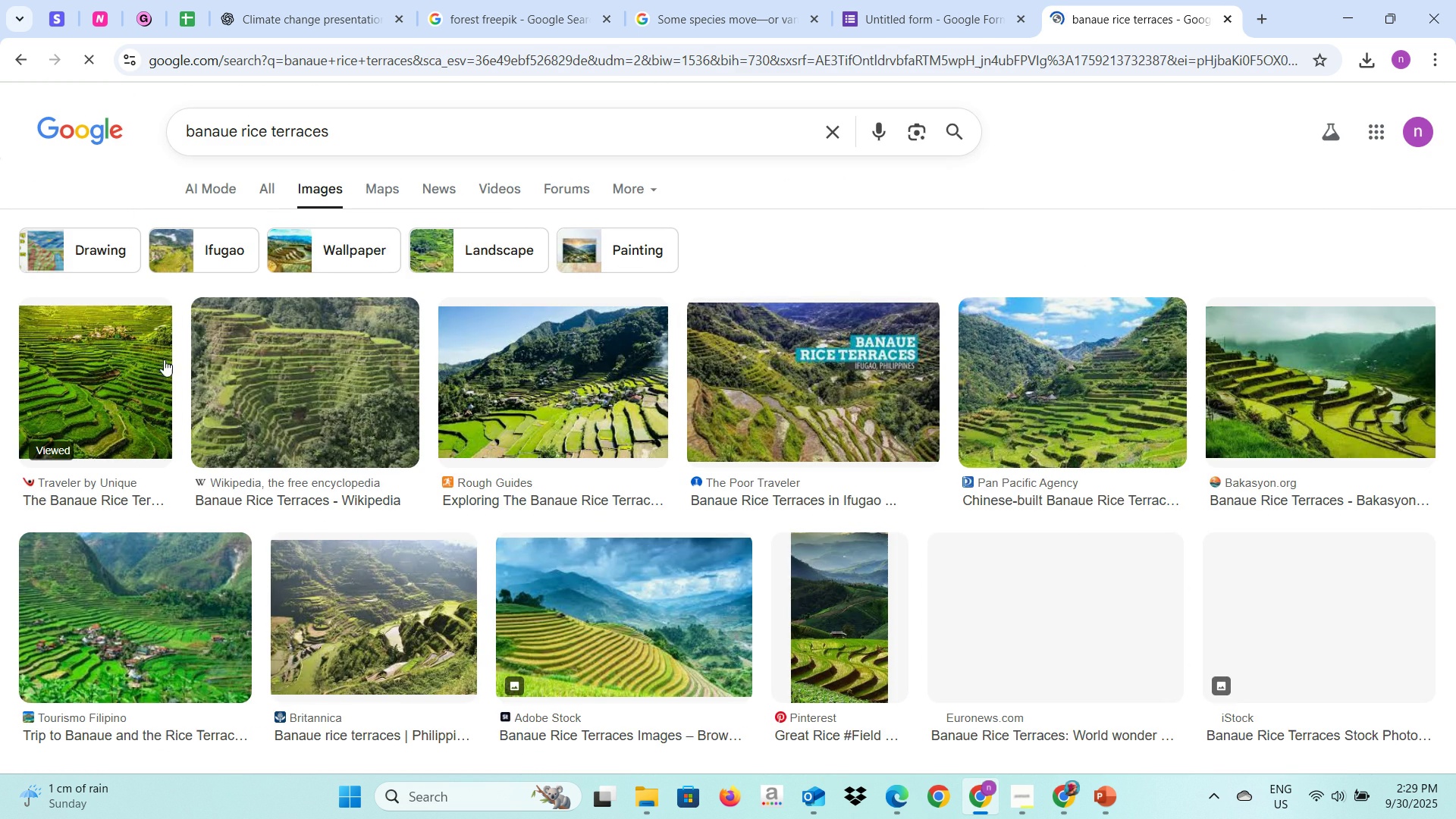 
left_click([118, 359])
 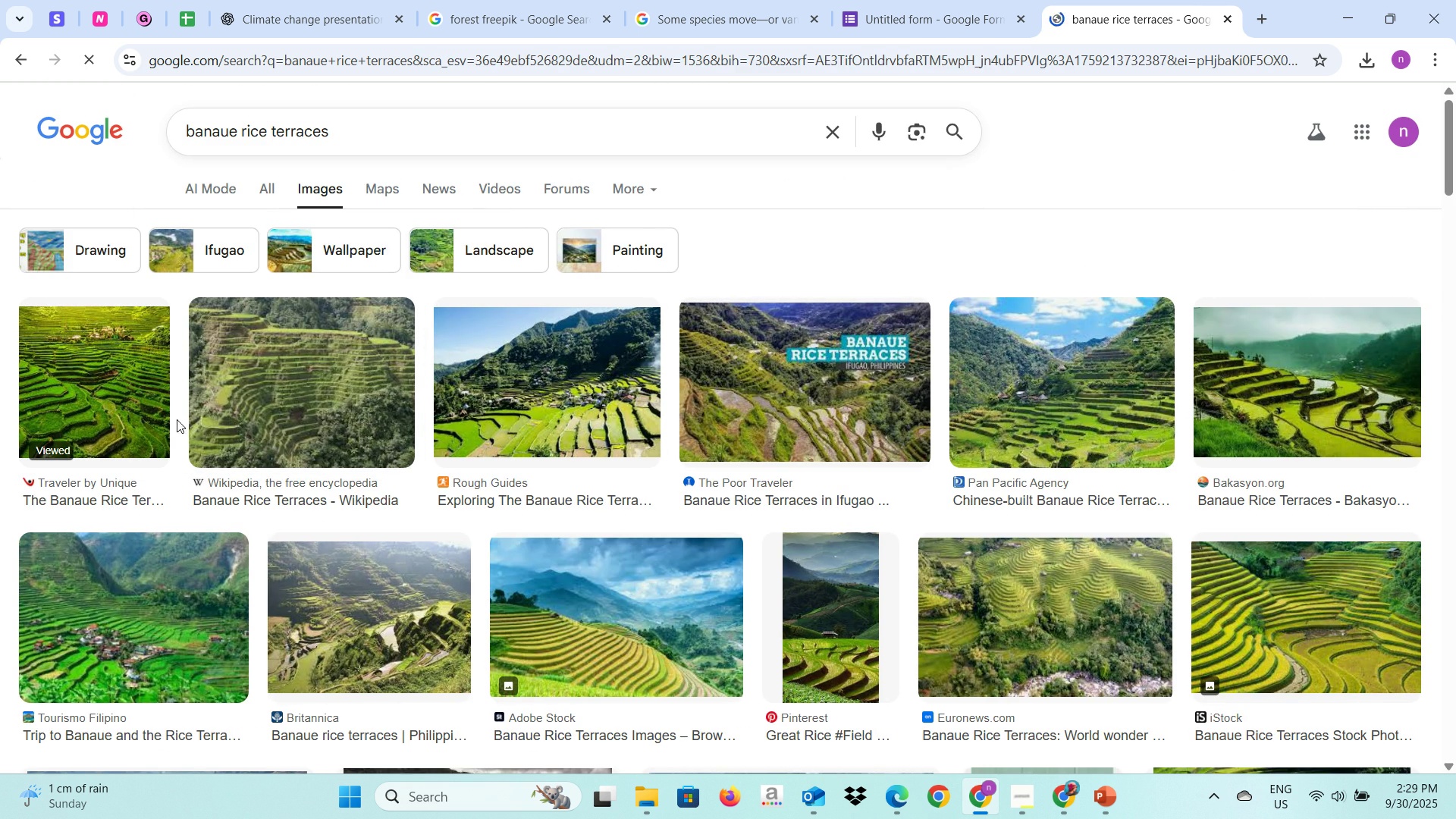 
left_click([132, 397])
 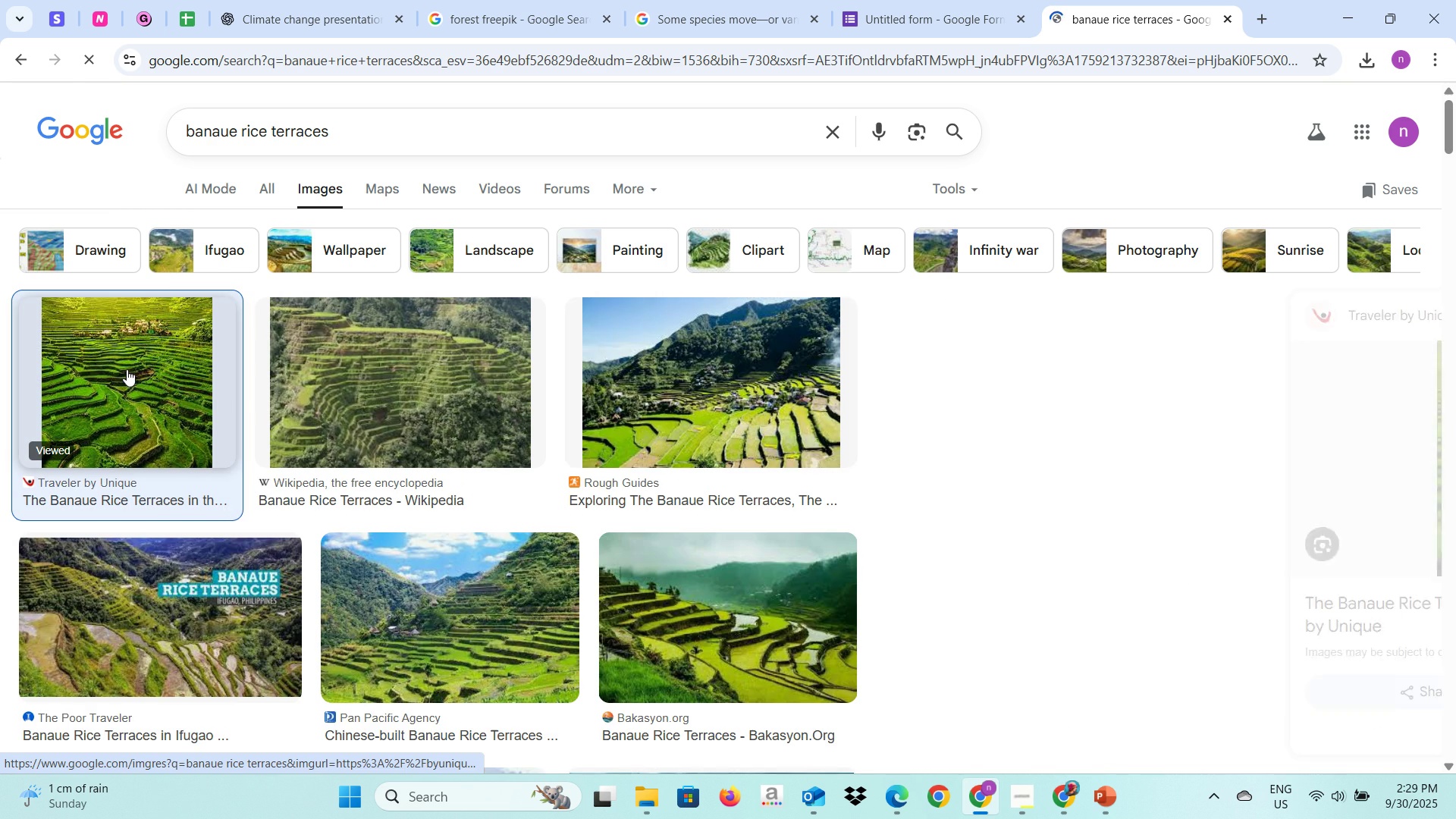 
right_click([1125, 445])
 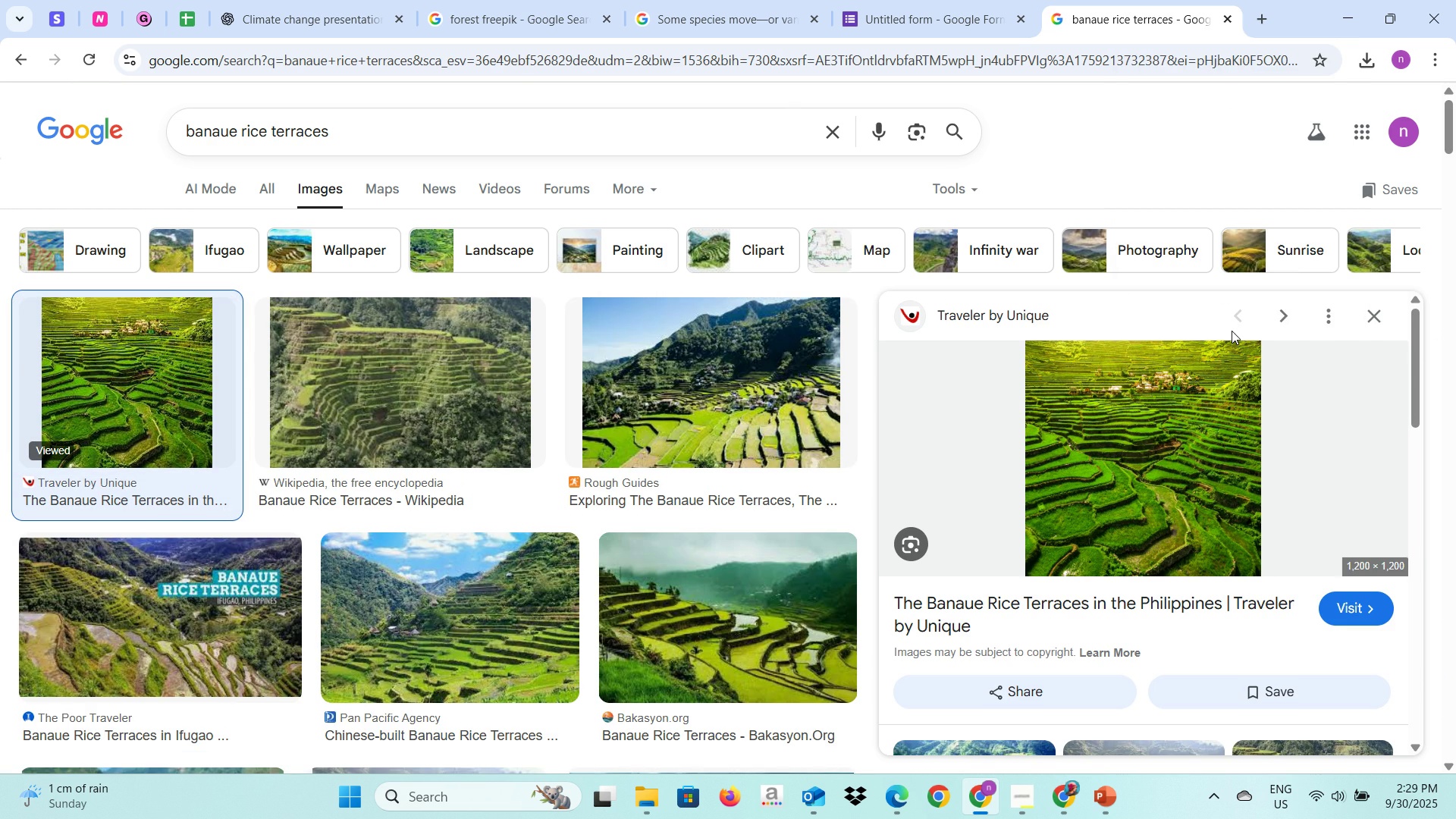 
left_click([1232, 331])
 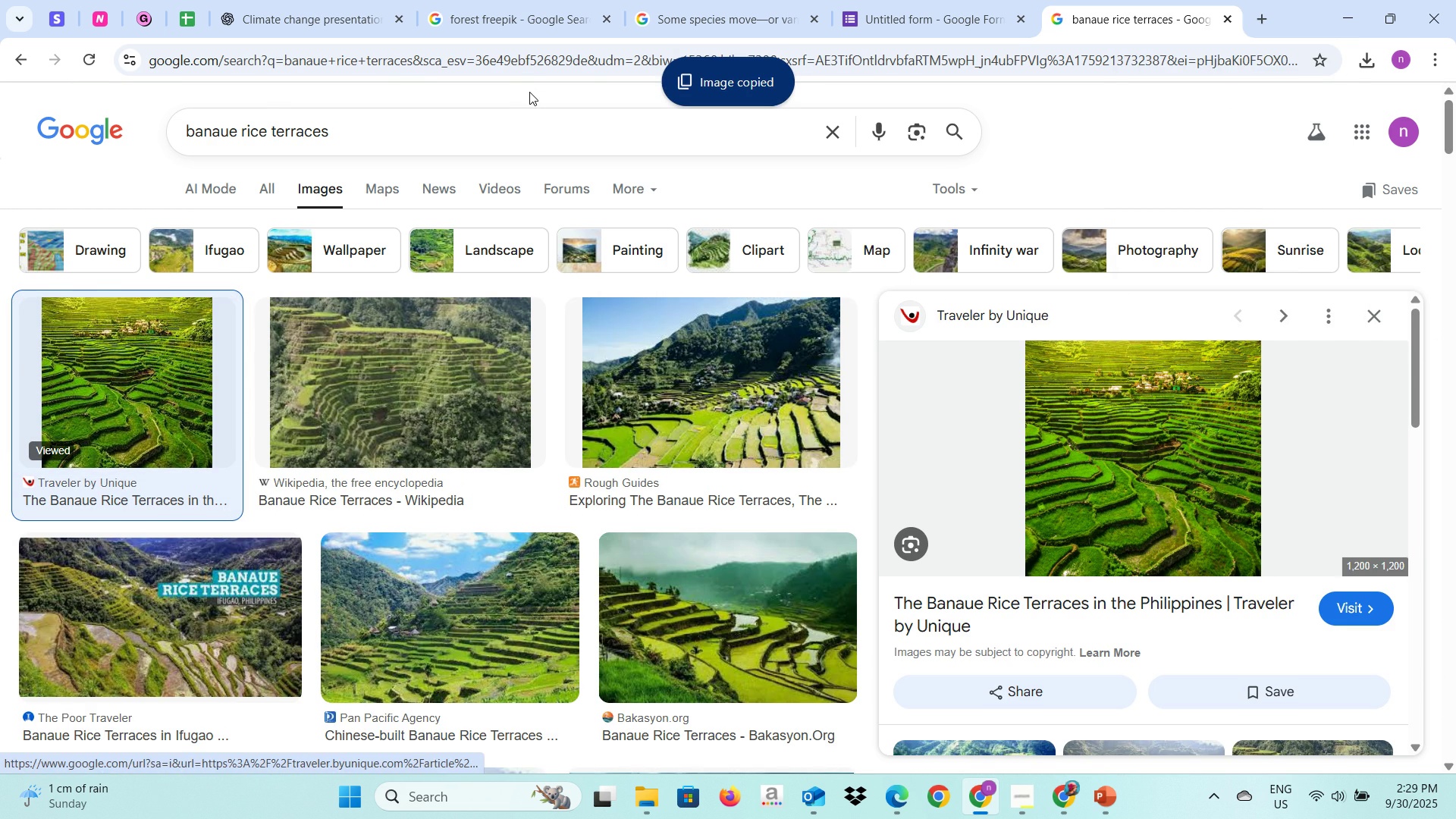 
key(Alt+AltLeft)
 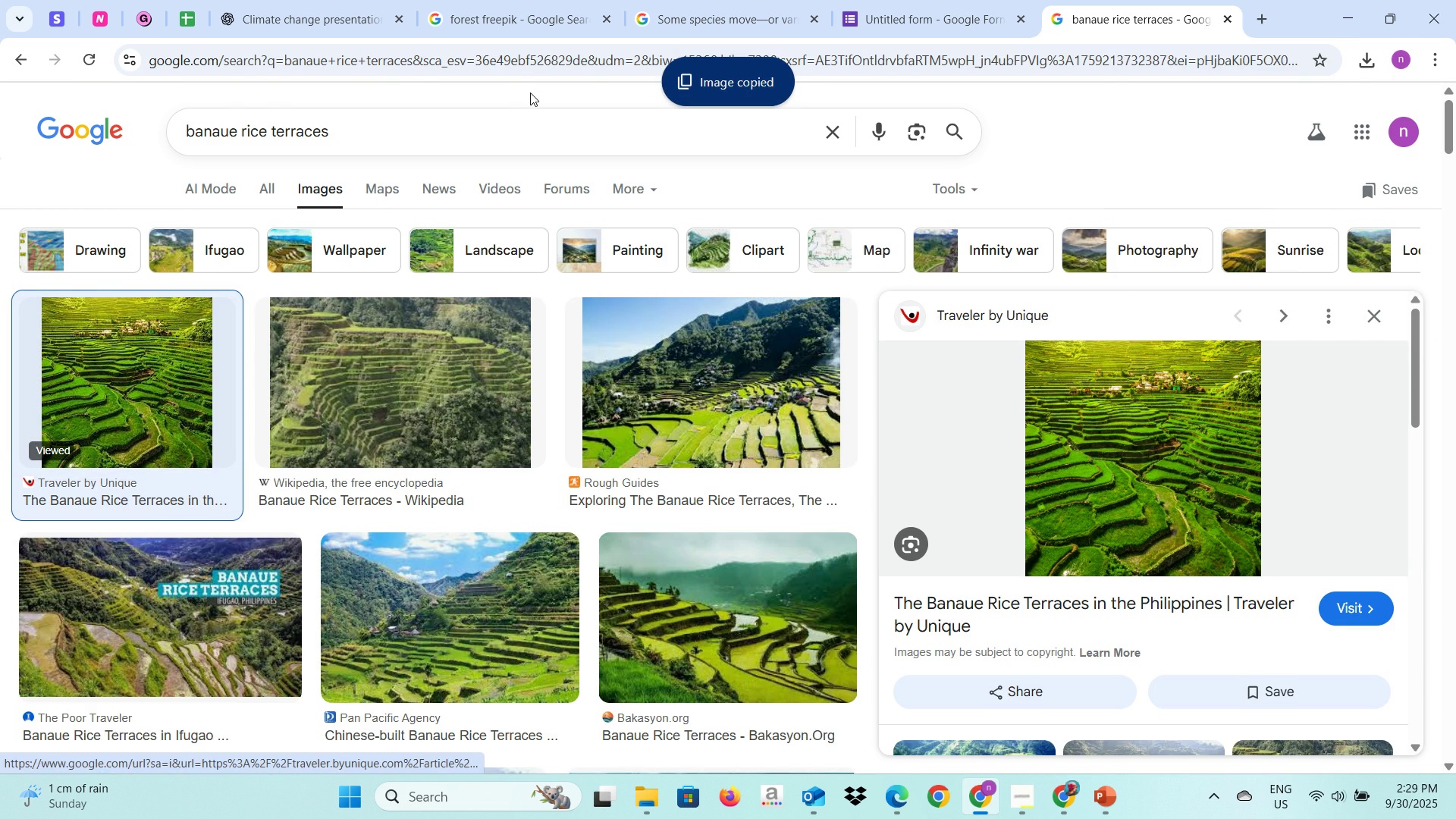 
key(Alt+Tab)
 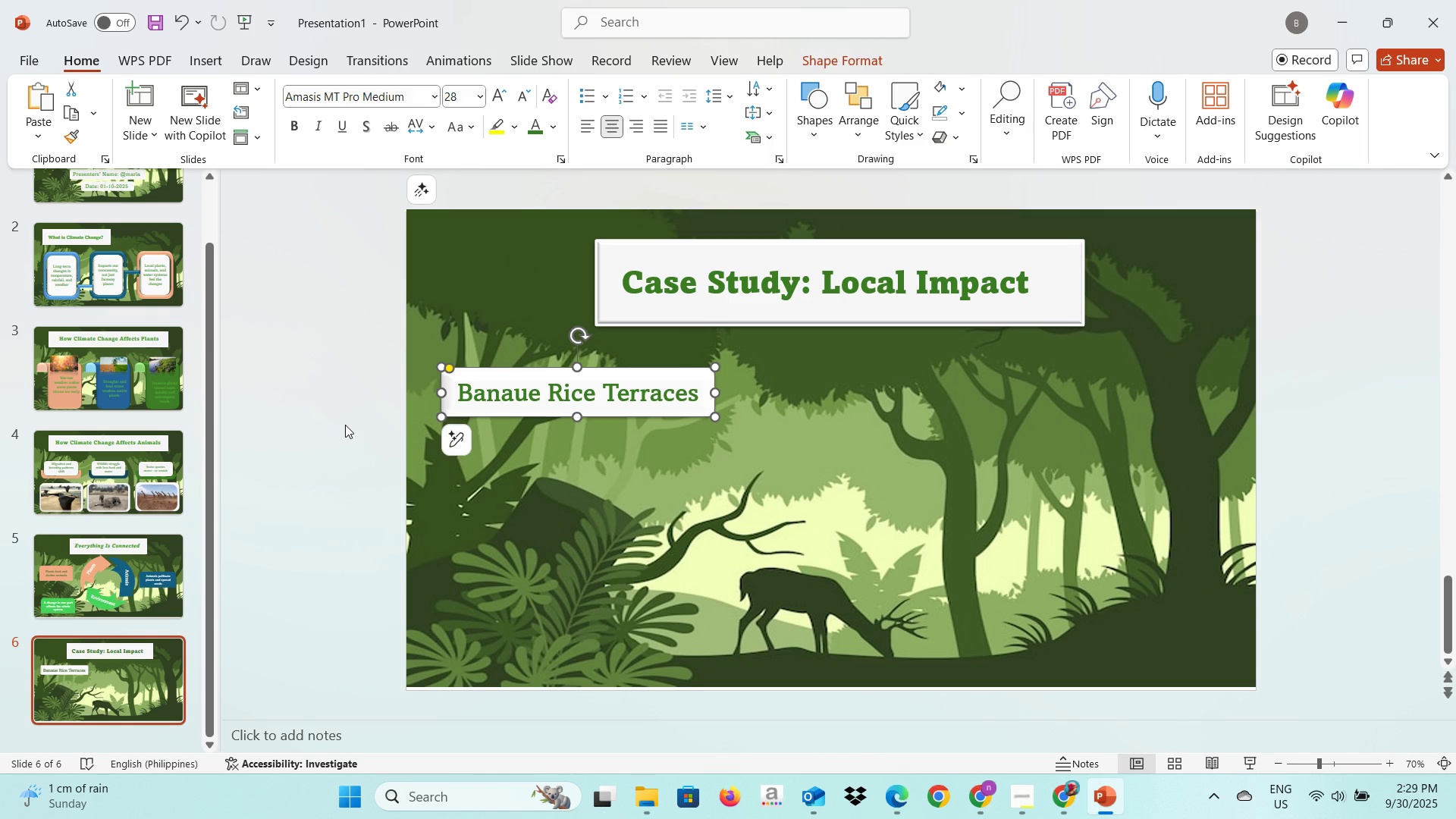 
left_click([345, 426])